 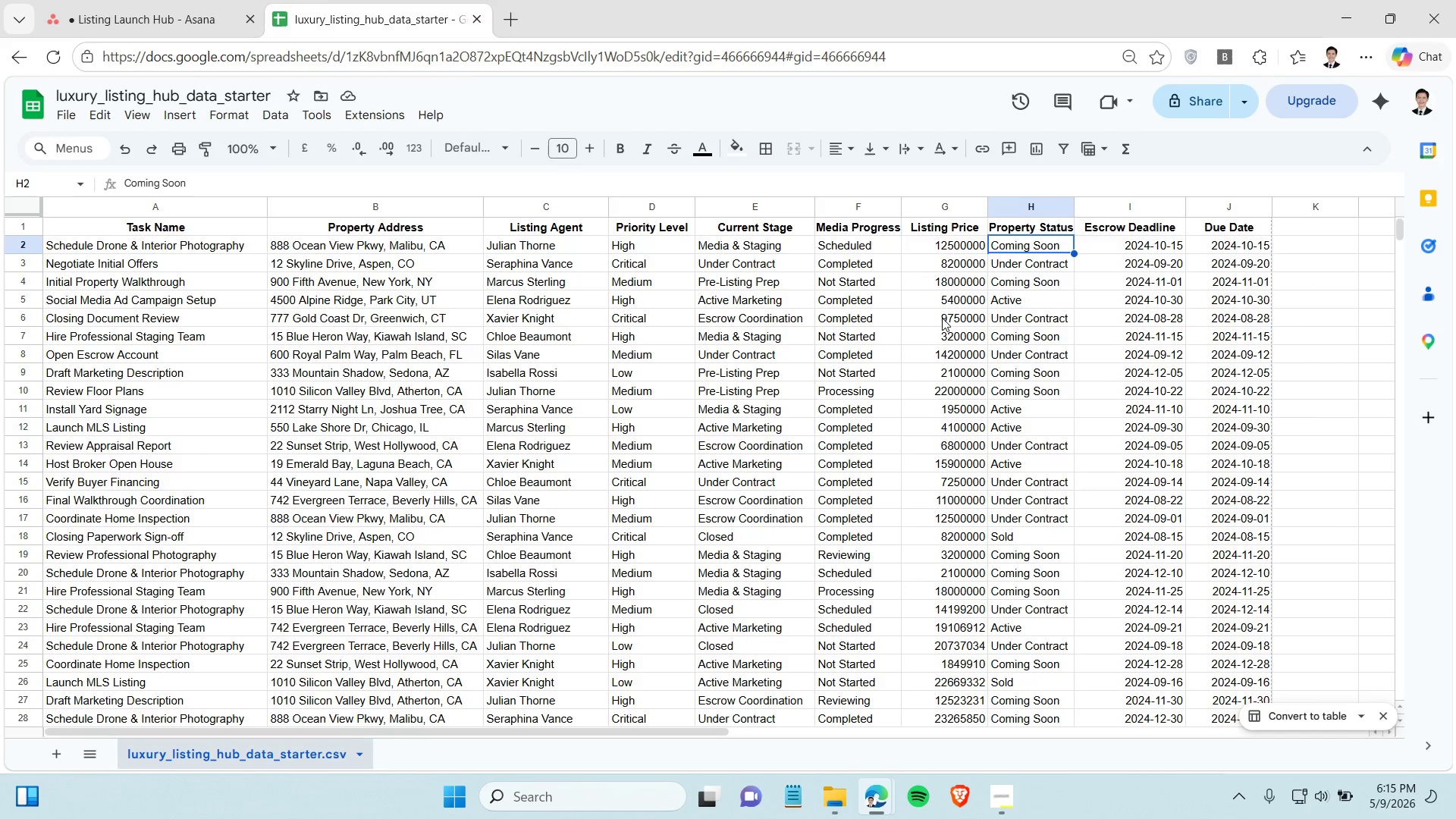 
left_click([151, 2])
 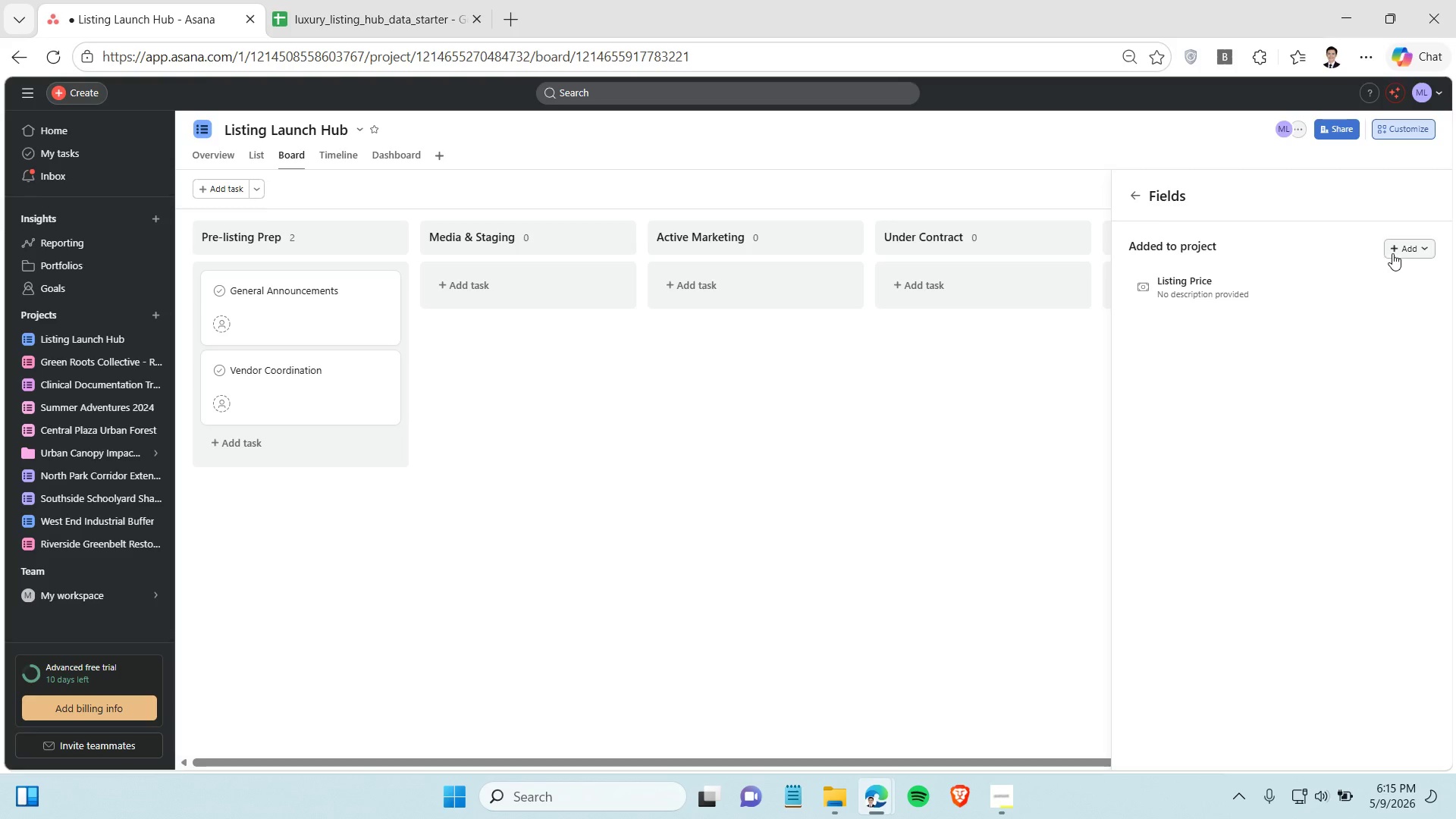 
left_click([1392, 253])
 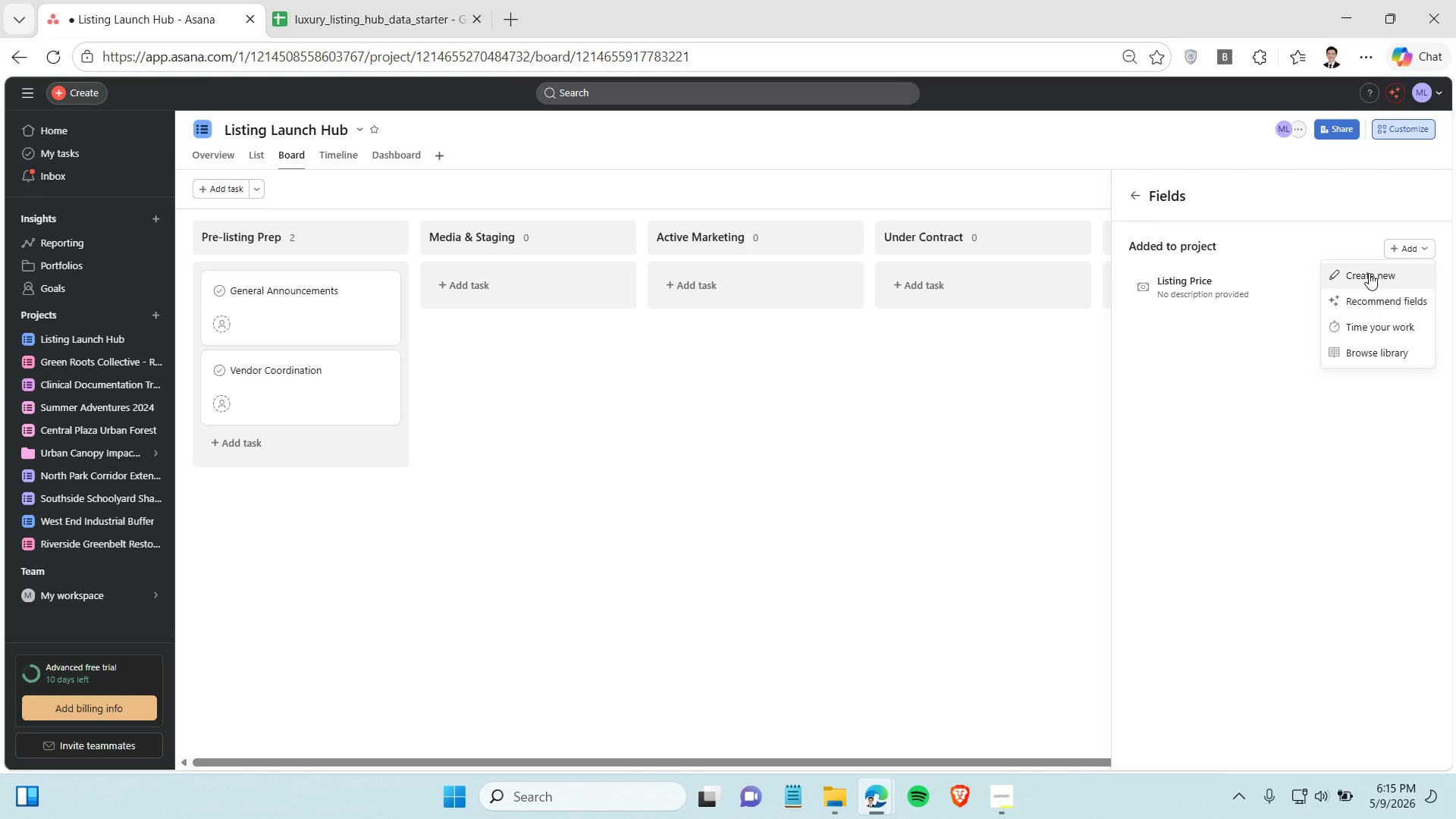 
left_click([1369, 273])
 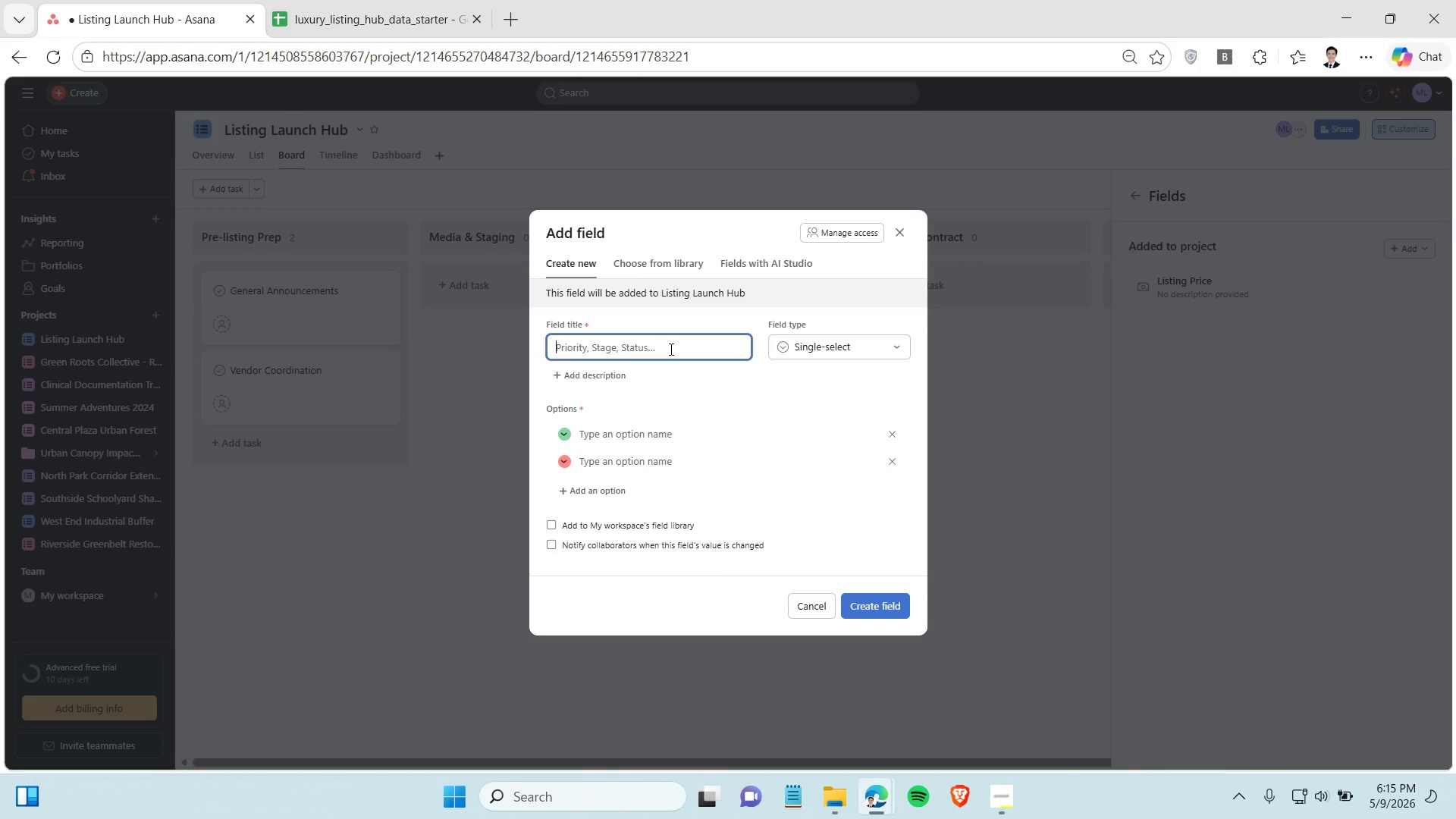 
left_click([670, 349])
 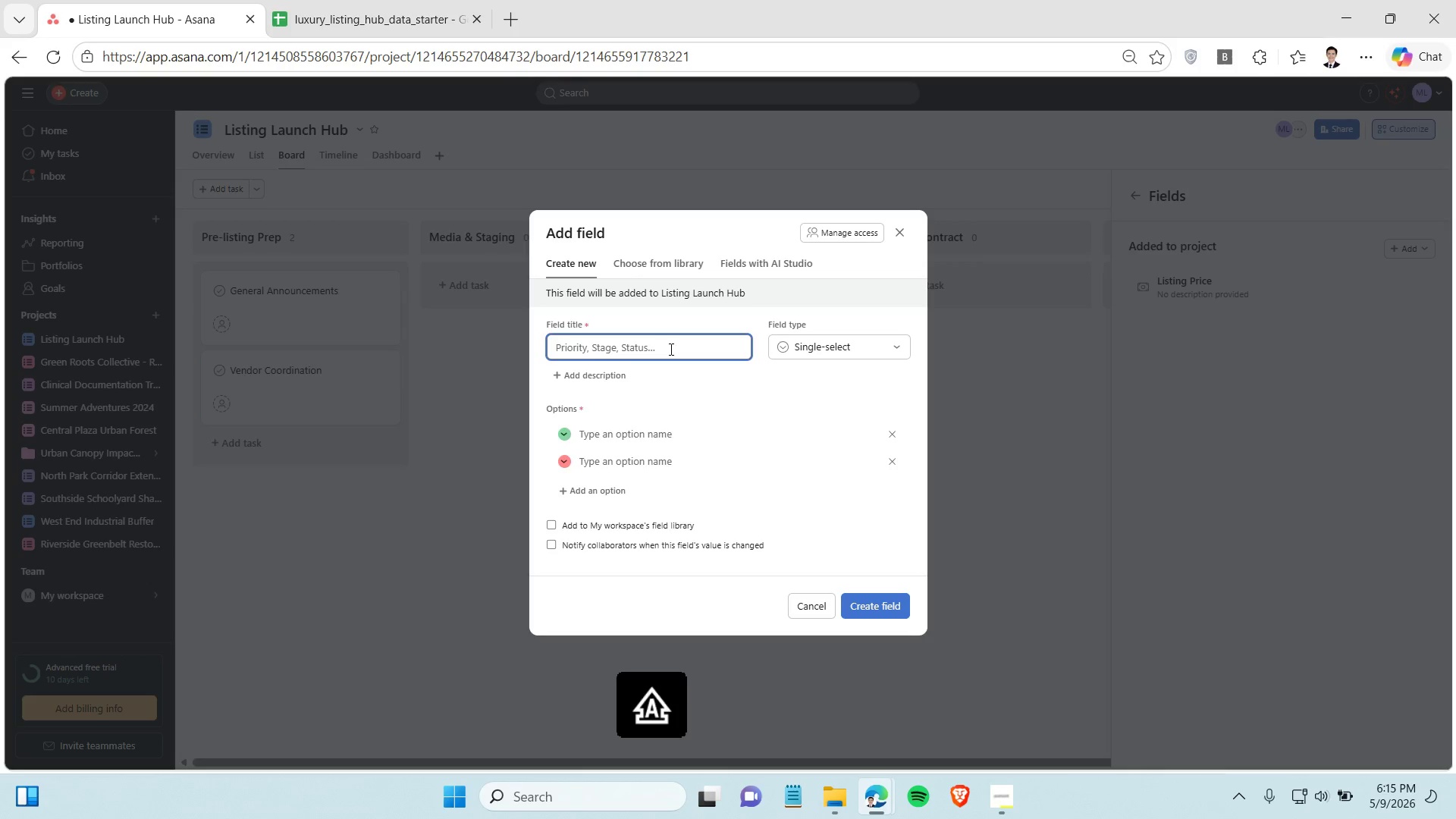 
type(Po)
key(Backspace)
type(roperty Sa)
key(Backspace)
type(tatus)
 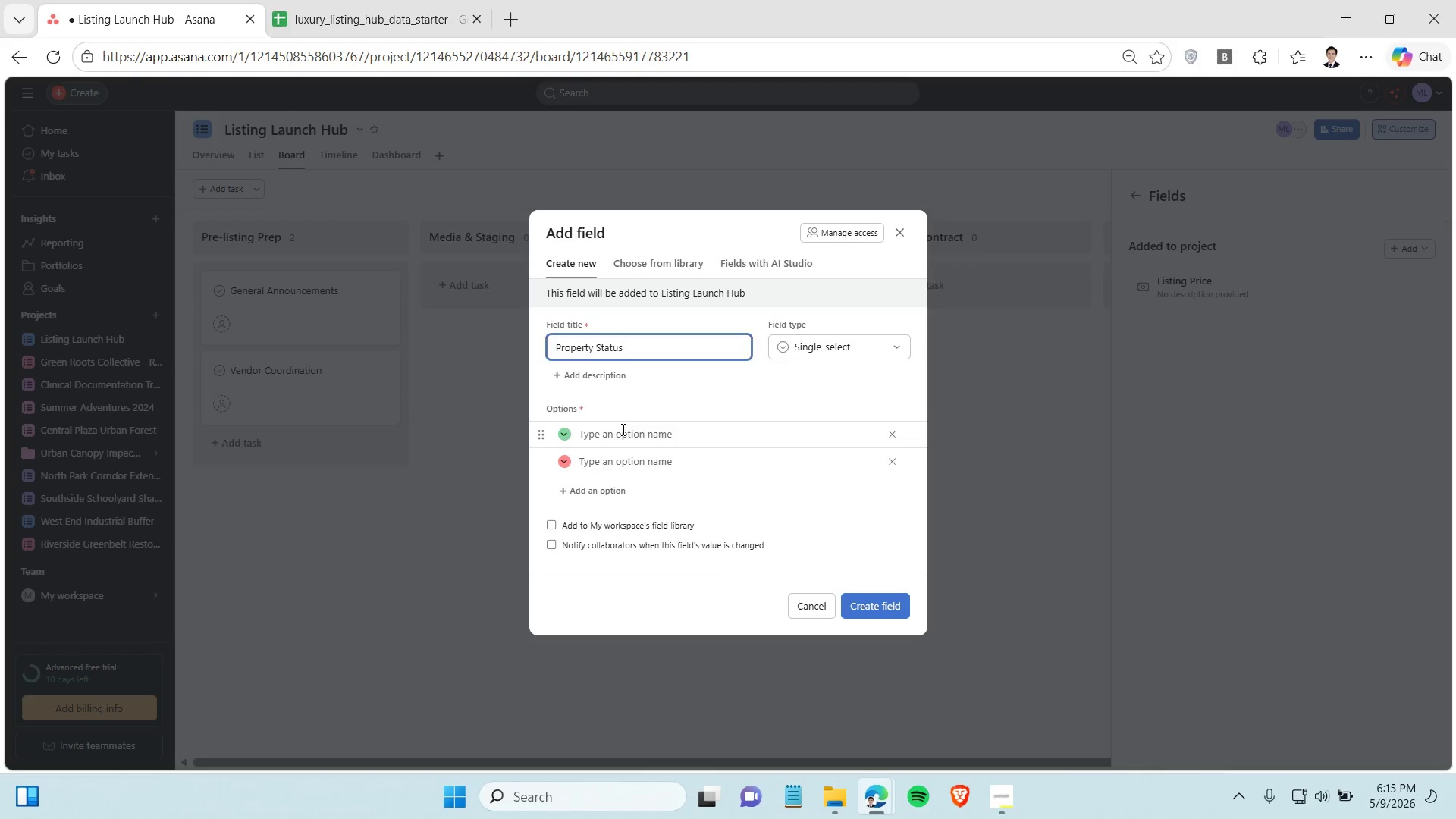 
left_click([622, 429])
 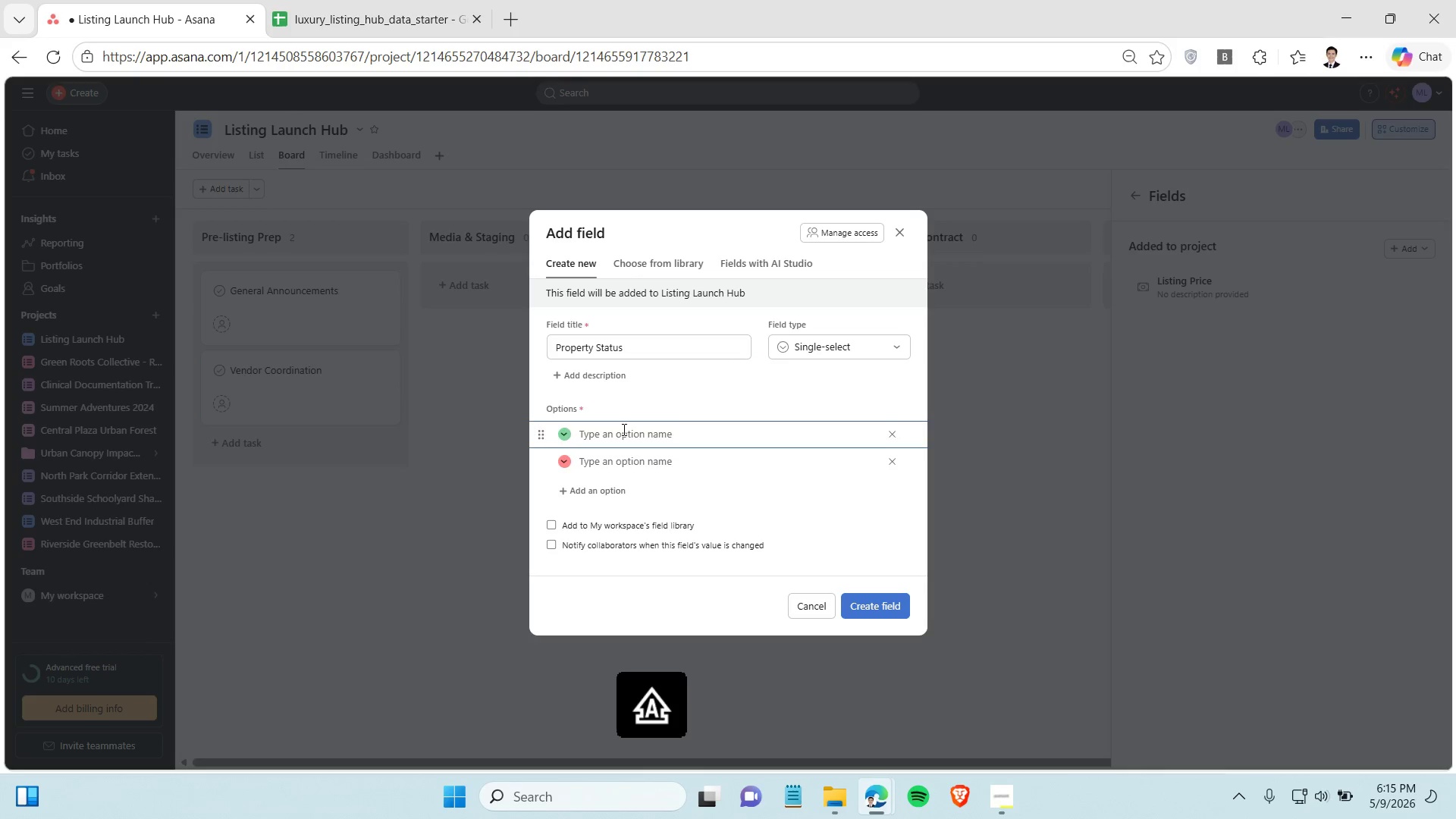 
type(Coming Soon)
 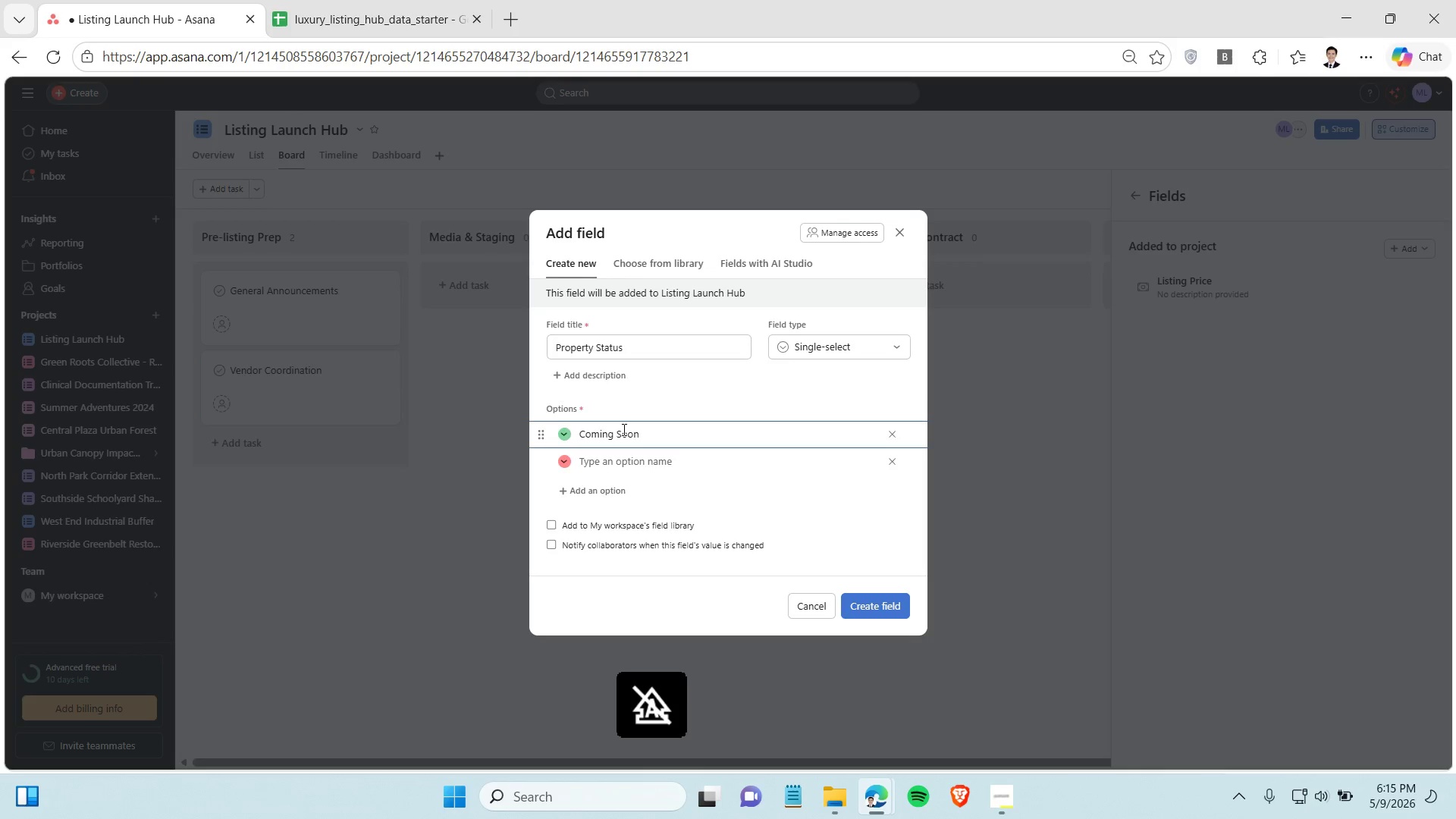 
key(Enter)